 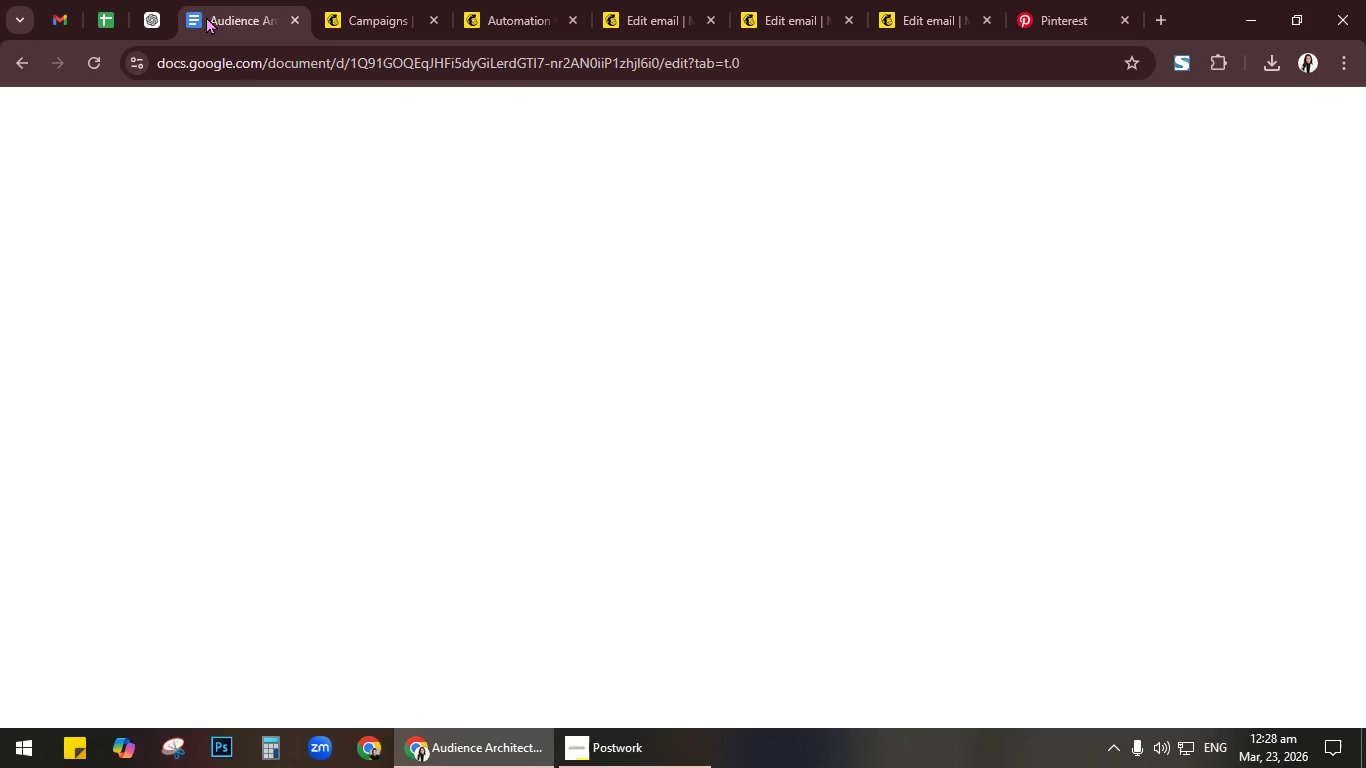 
scroll: coordinate [943, 453], scroll_direction: down, amount: 4.0
 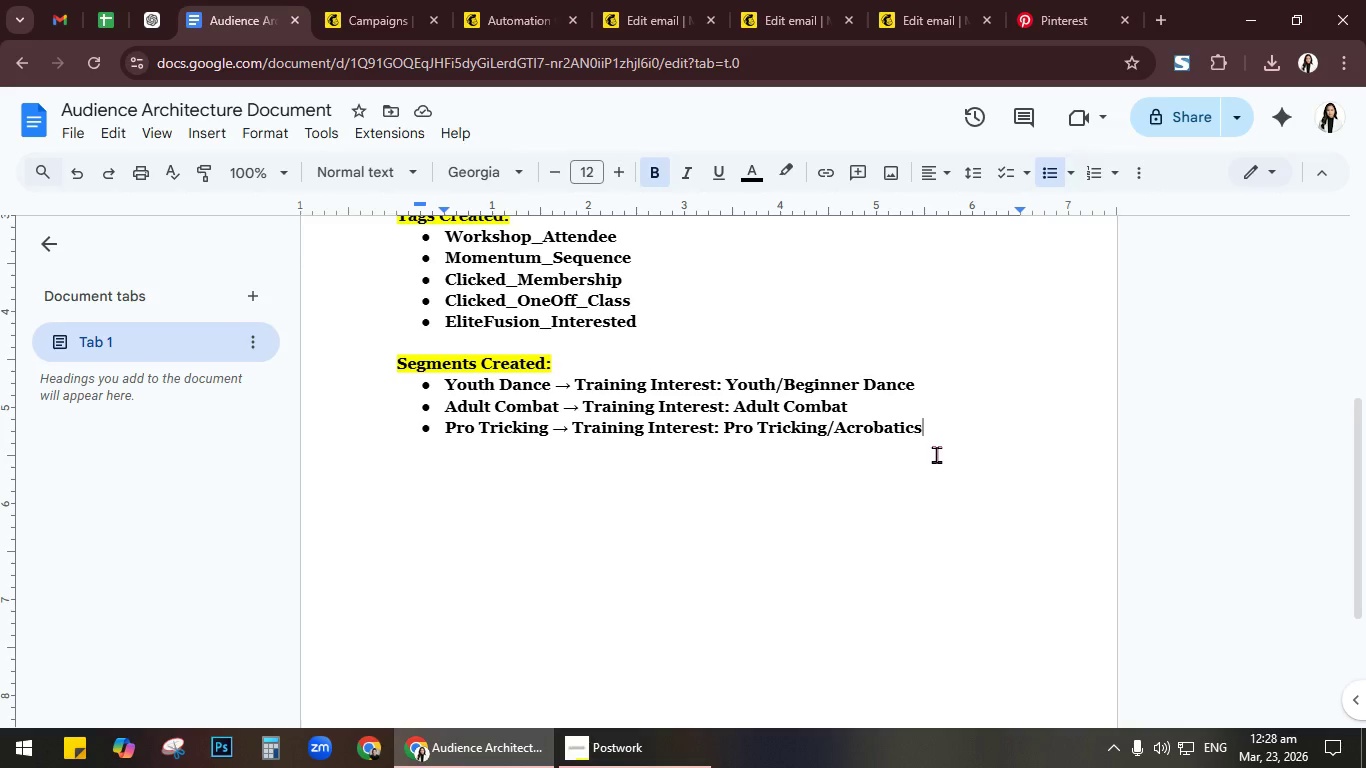 
wait(17.44)
 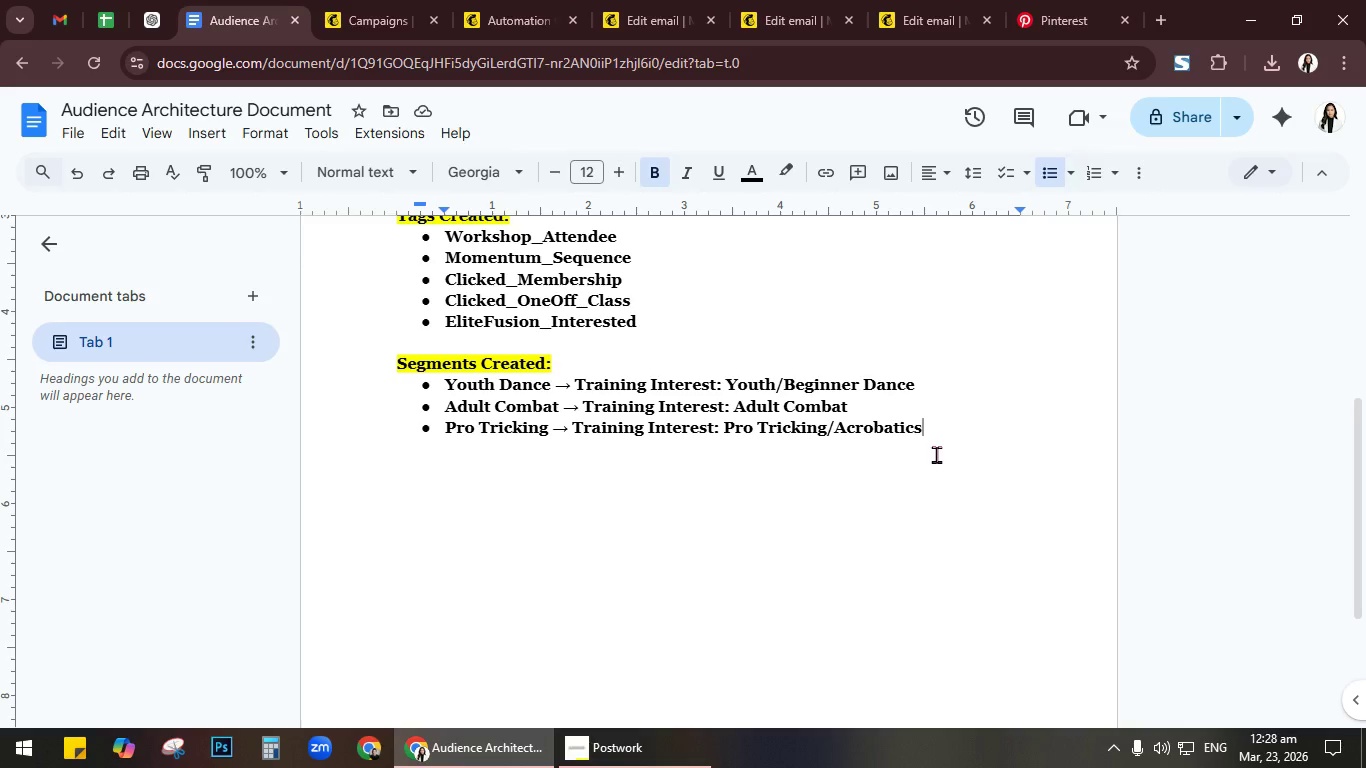 
mouse_move([264, 37])
 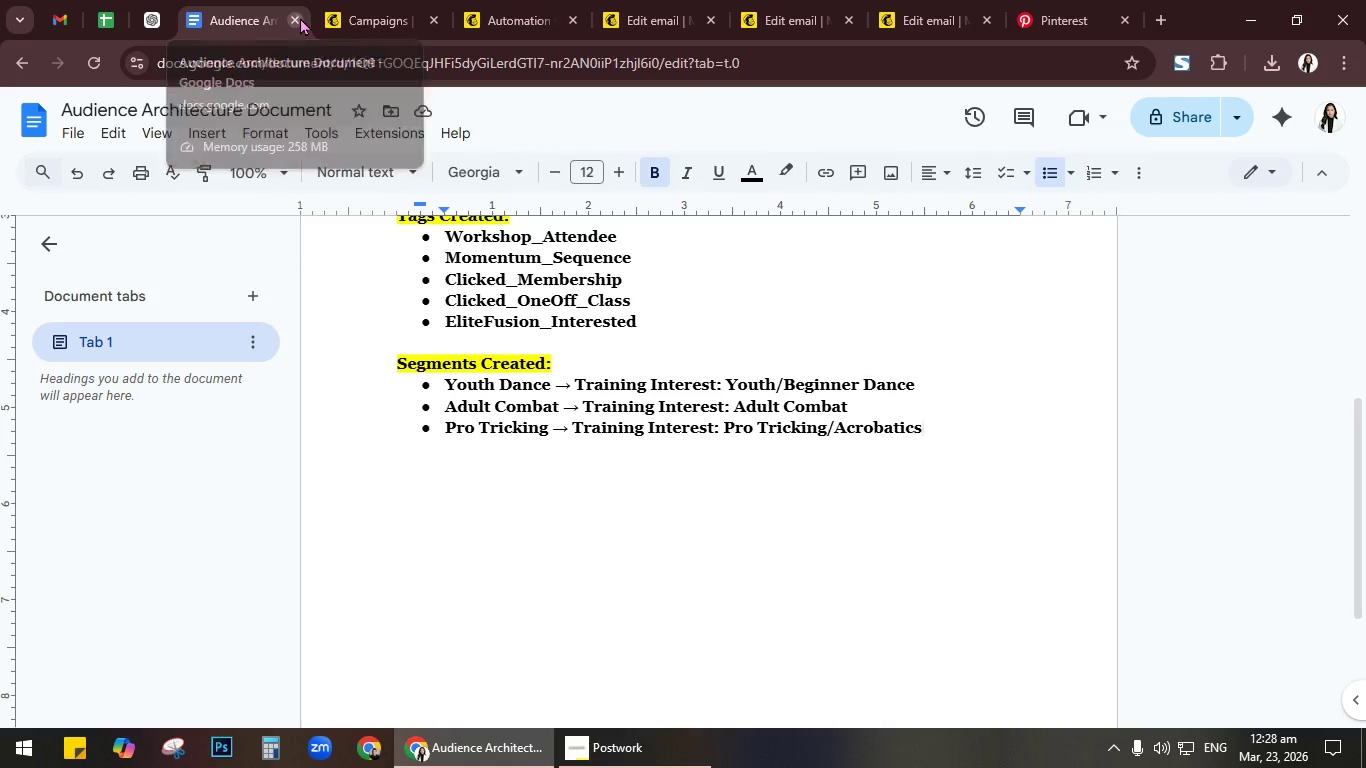 
left_click([300, 17])
 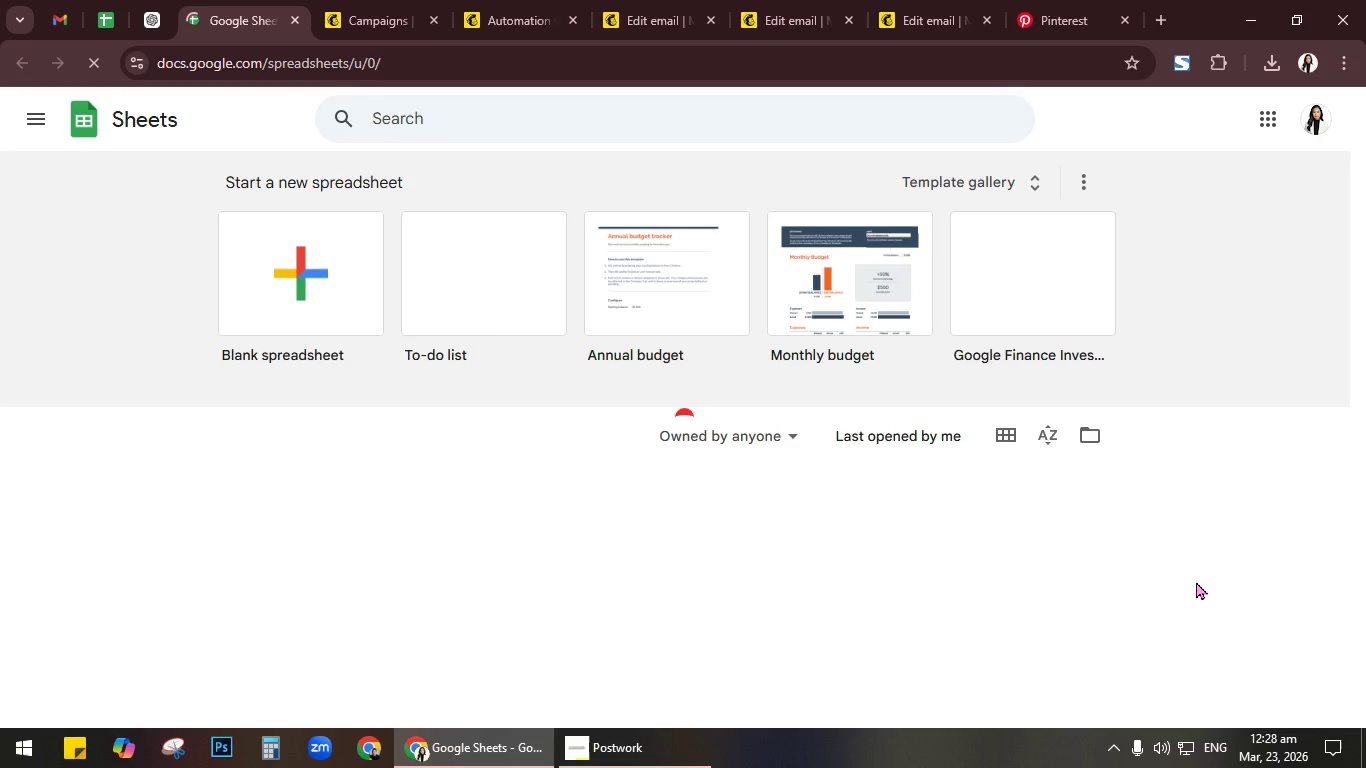 
wait(7.03)
 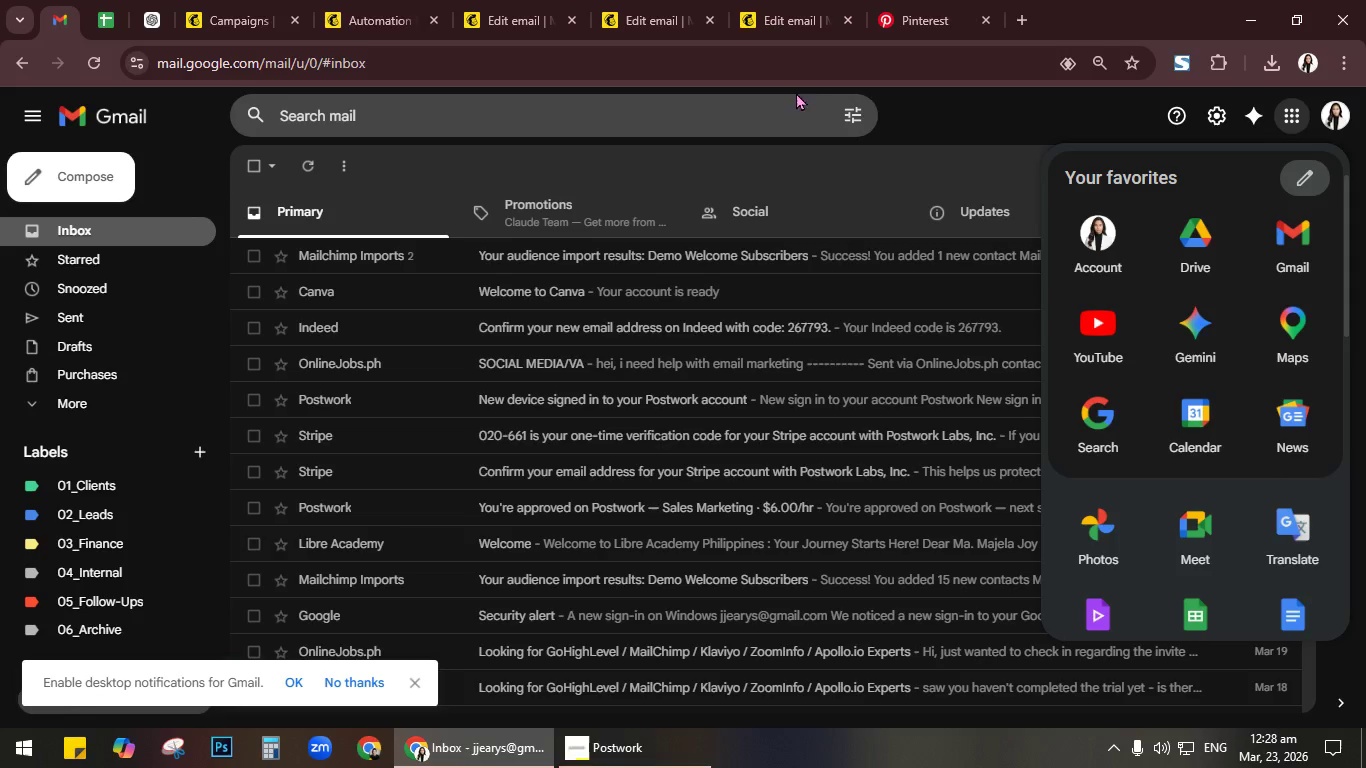 
left_click([415, 505])
 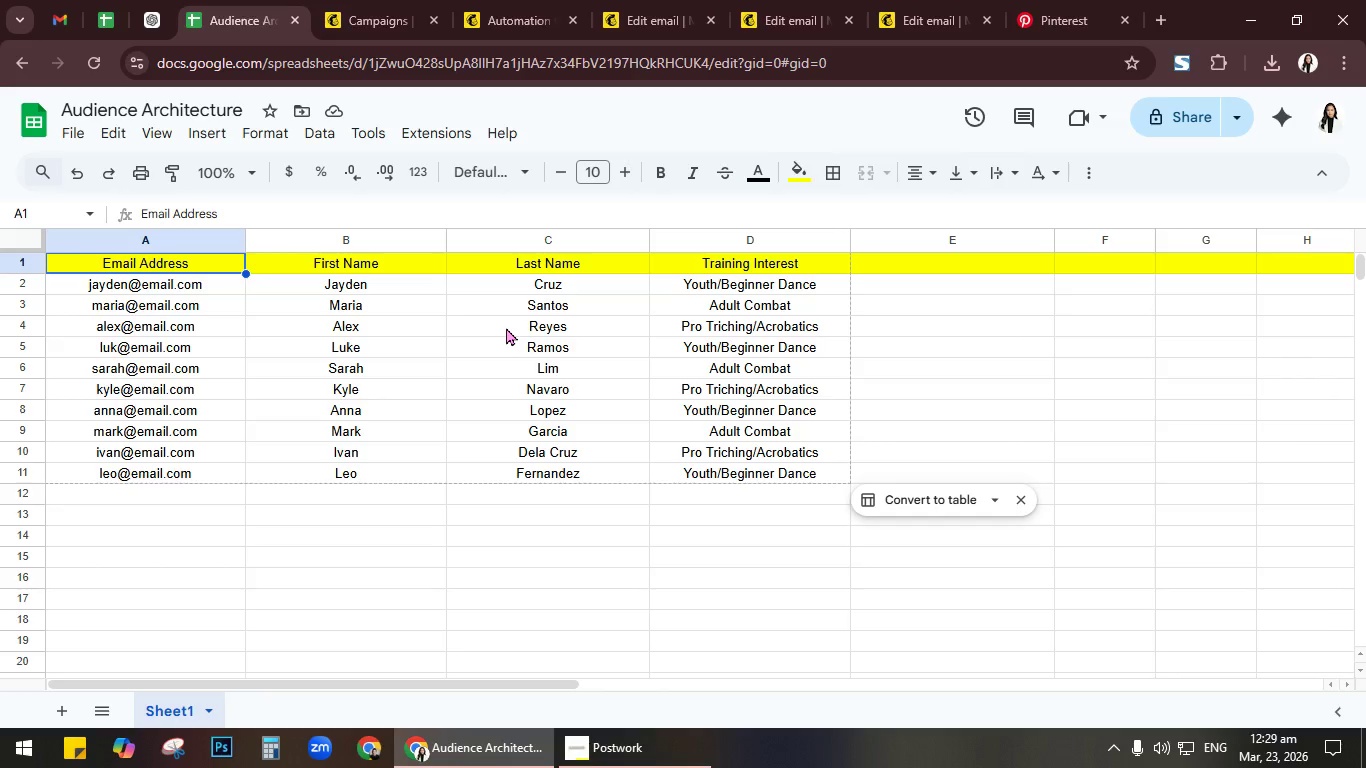 
wait(79.47)
 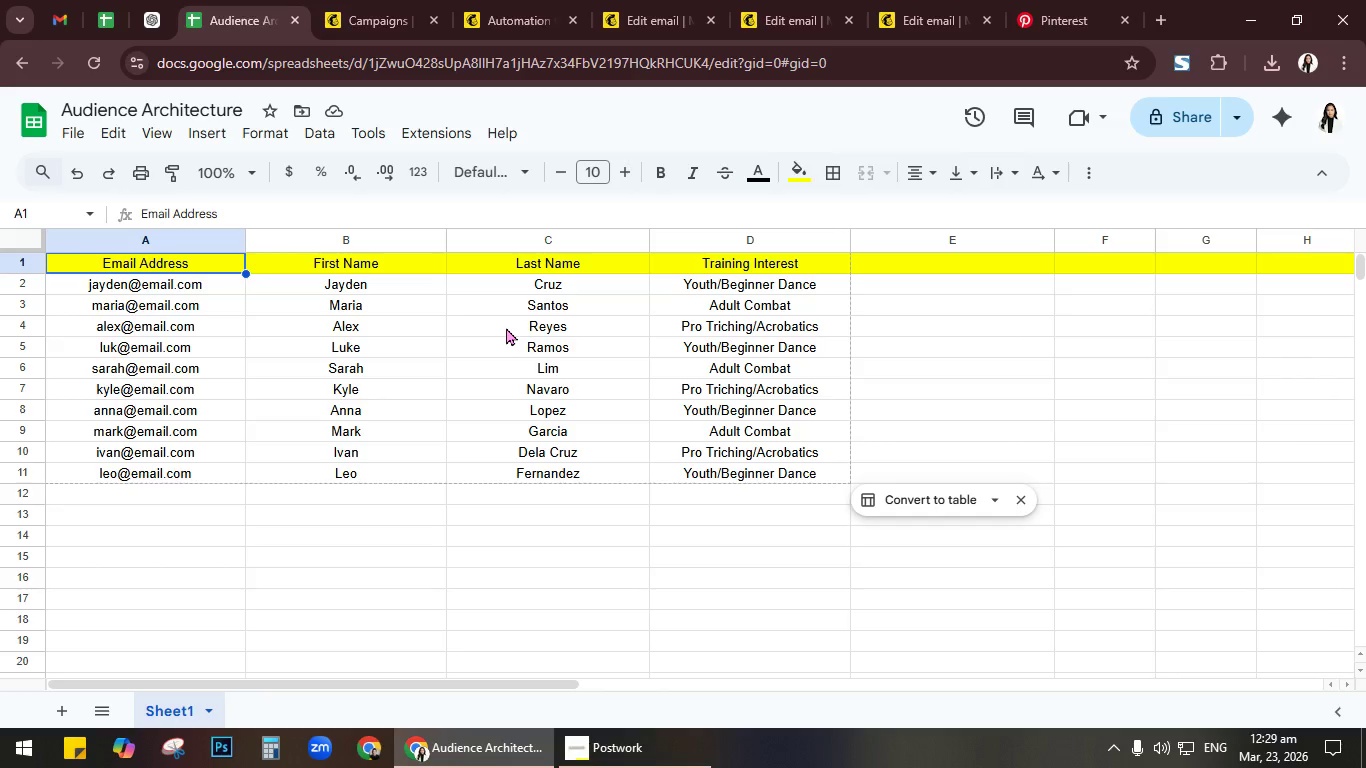 
left_click([297, 23])
 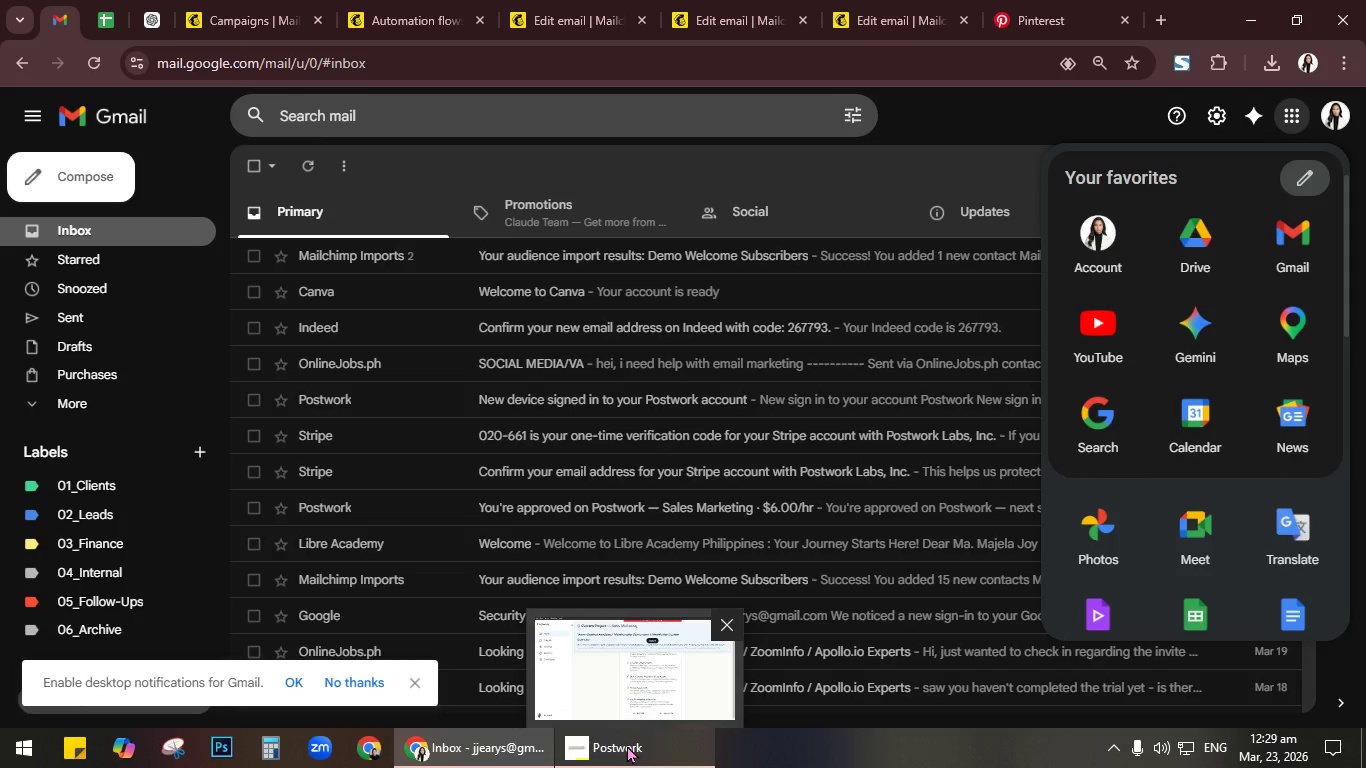 
left_click([627, 745])